 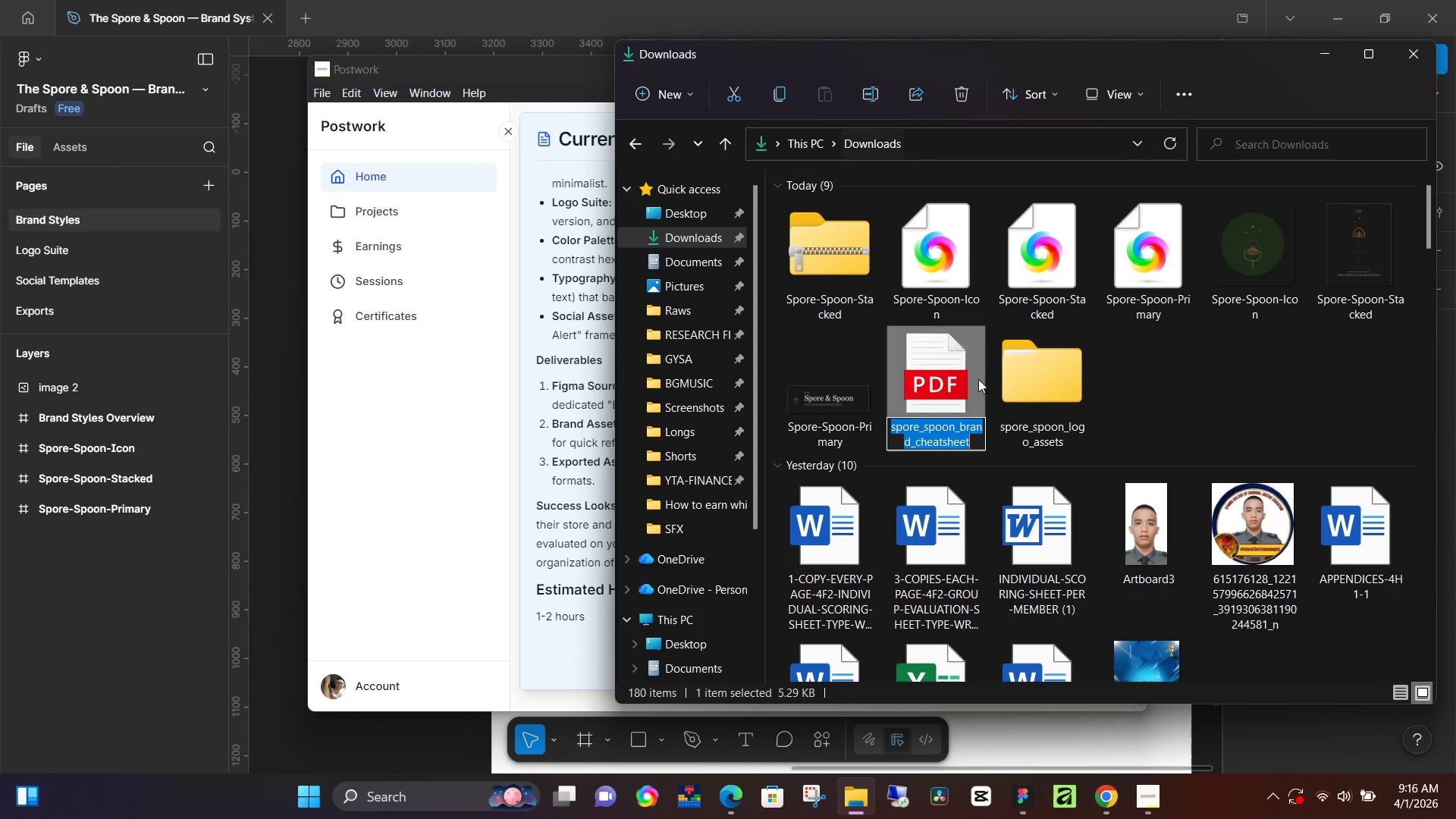 
type(Brand Asset Pdf)
 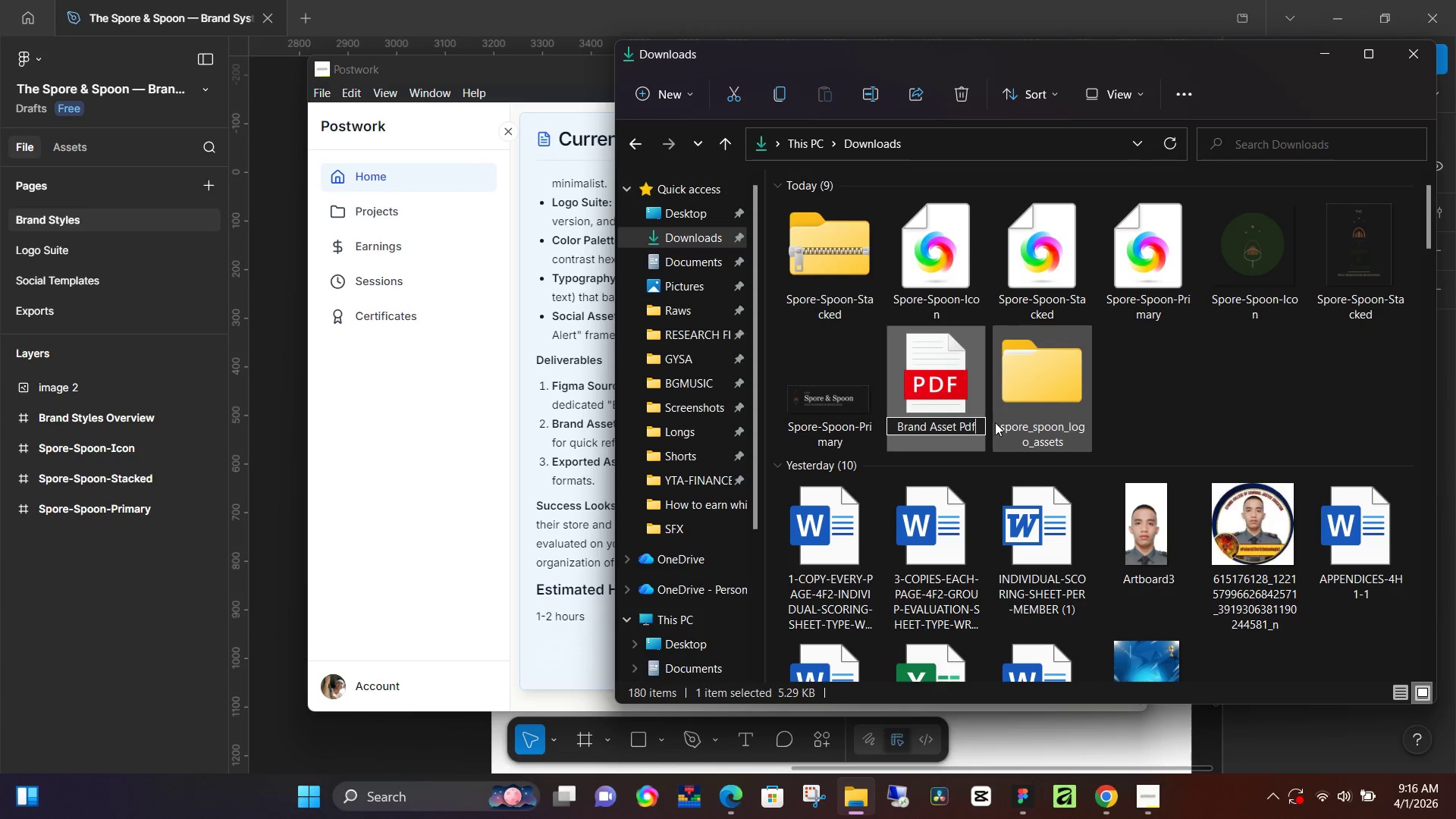 
 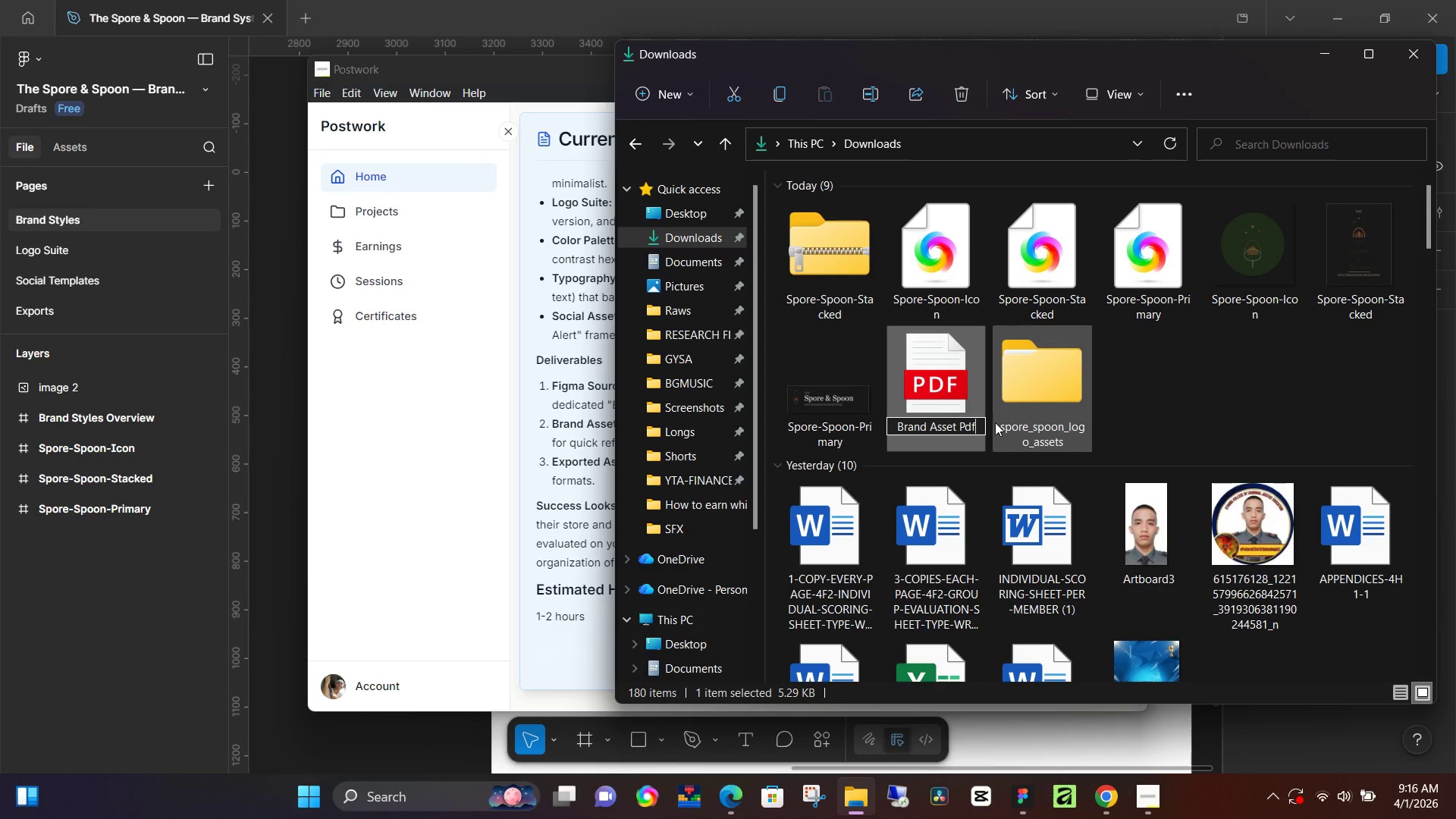 
key(Enter)
 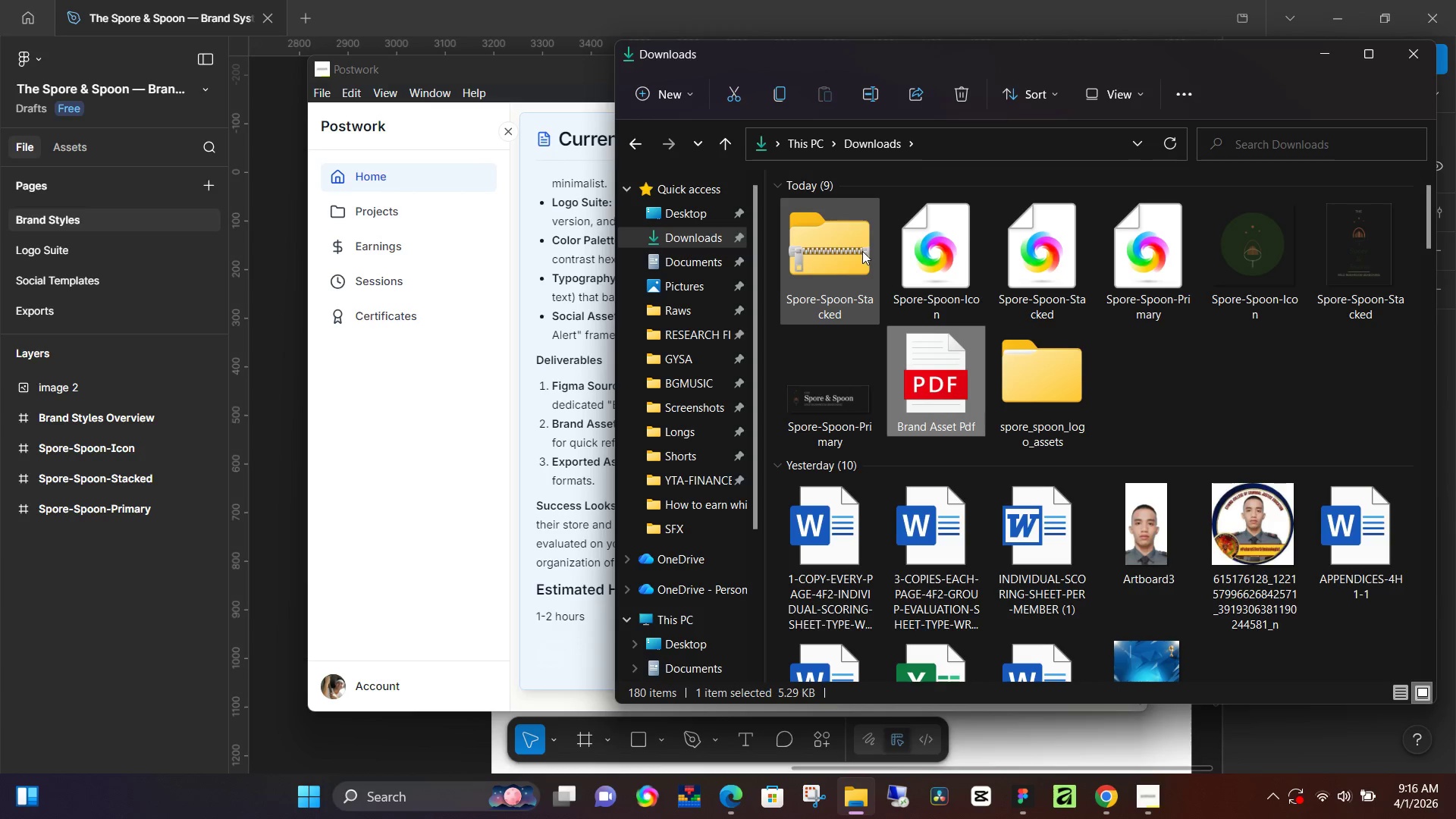 
left_click([849, 265])
 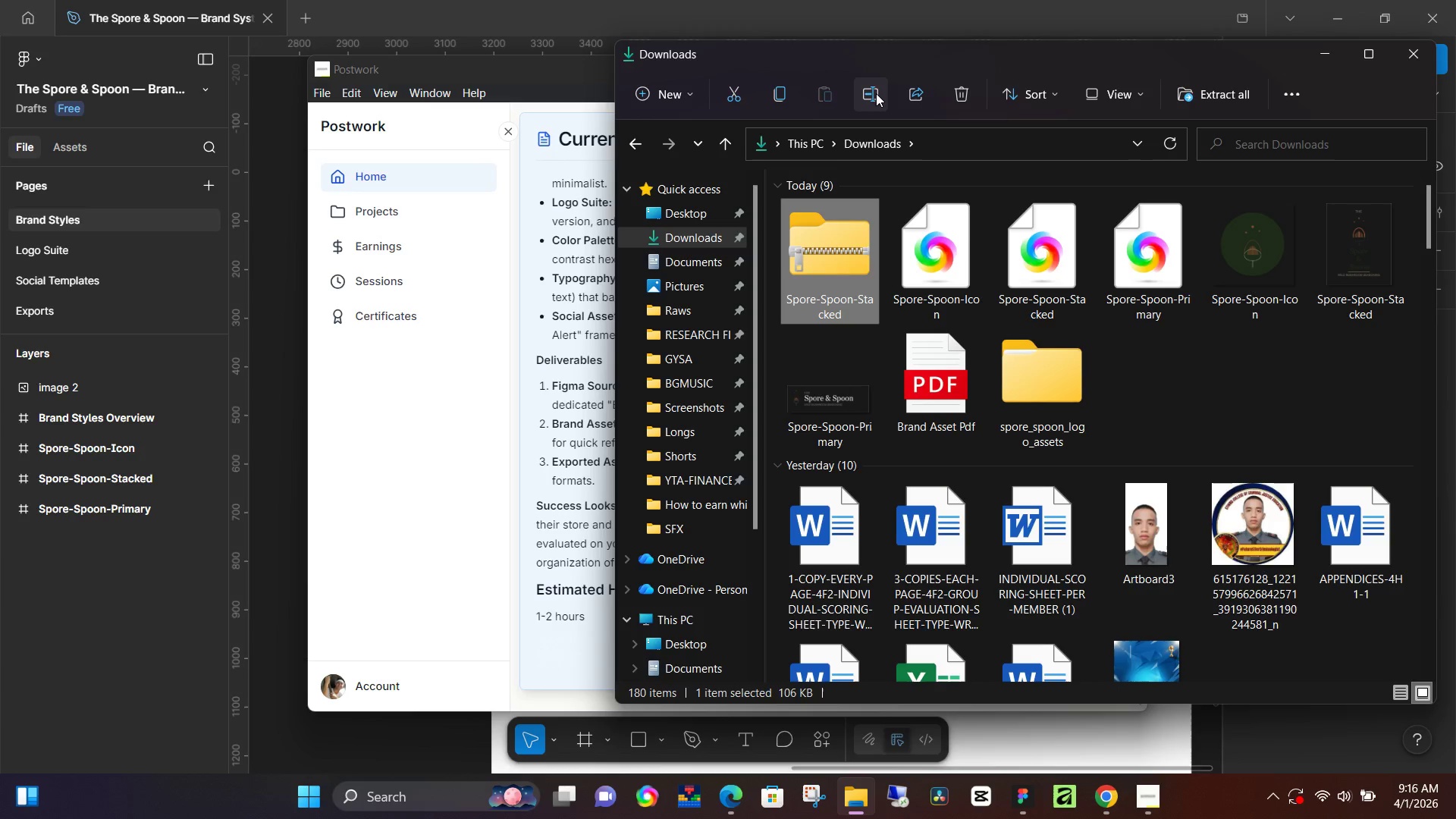 
left_click([876, 93])
 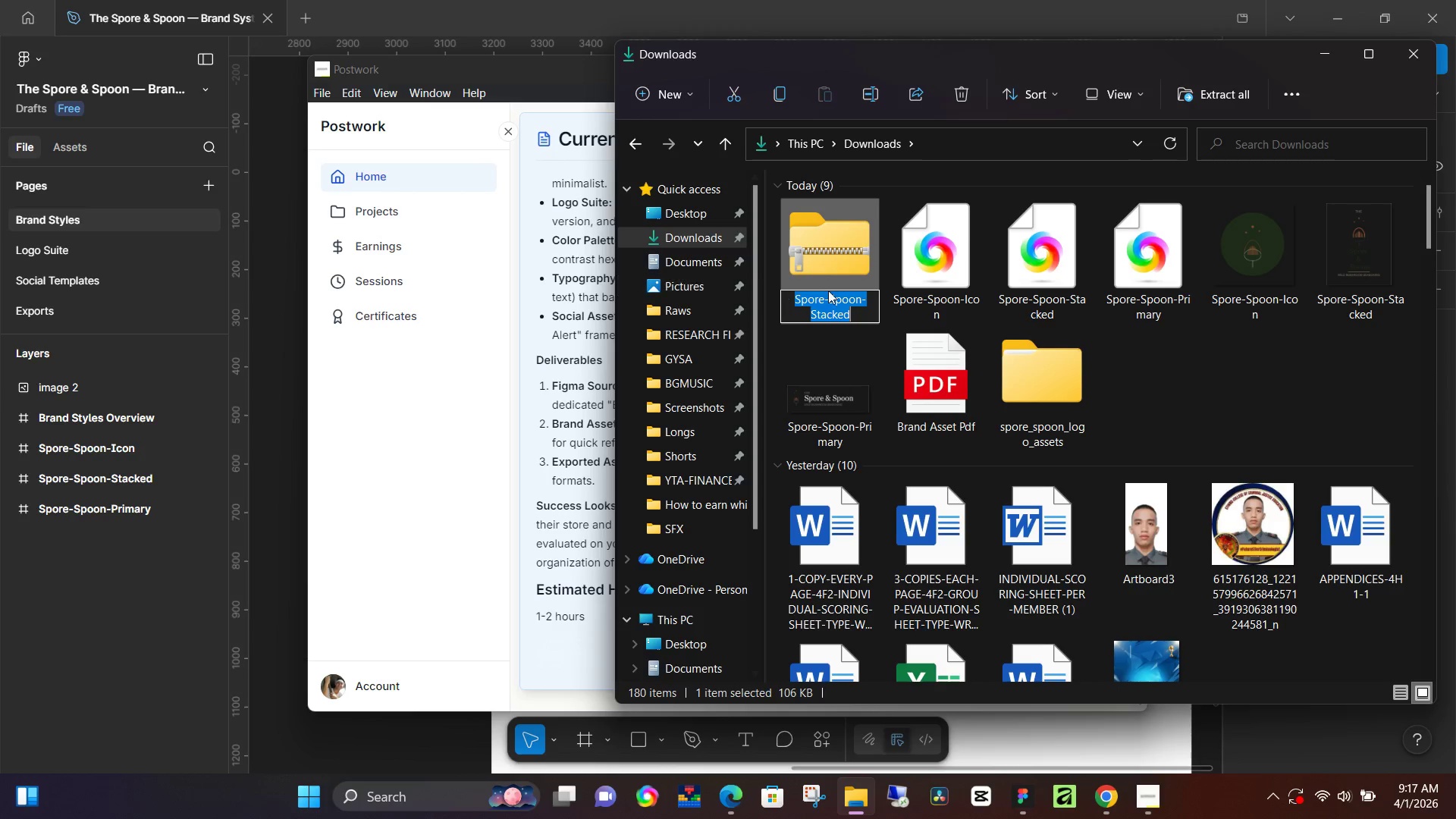 
type(Exported Asset)
 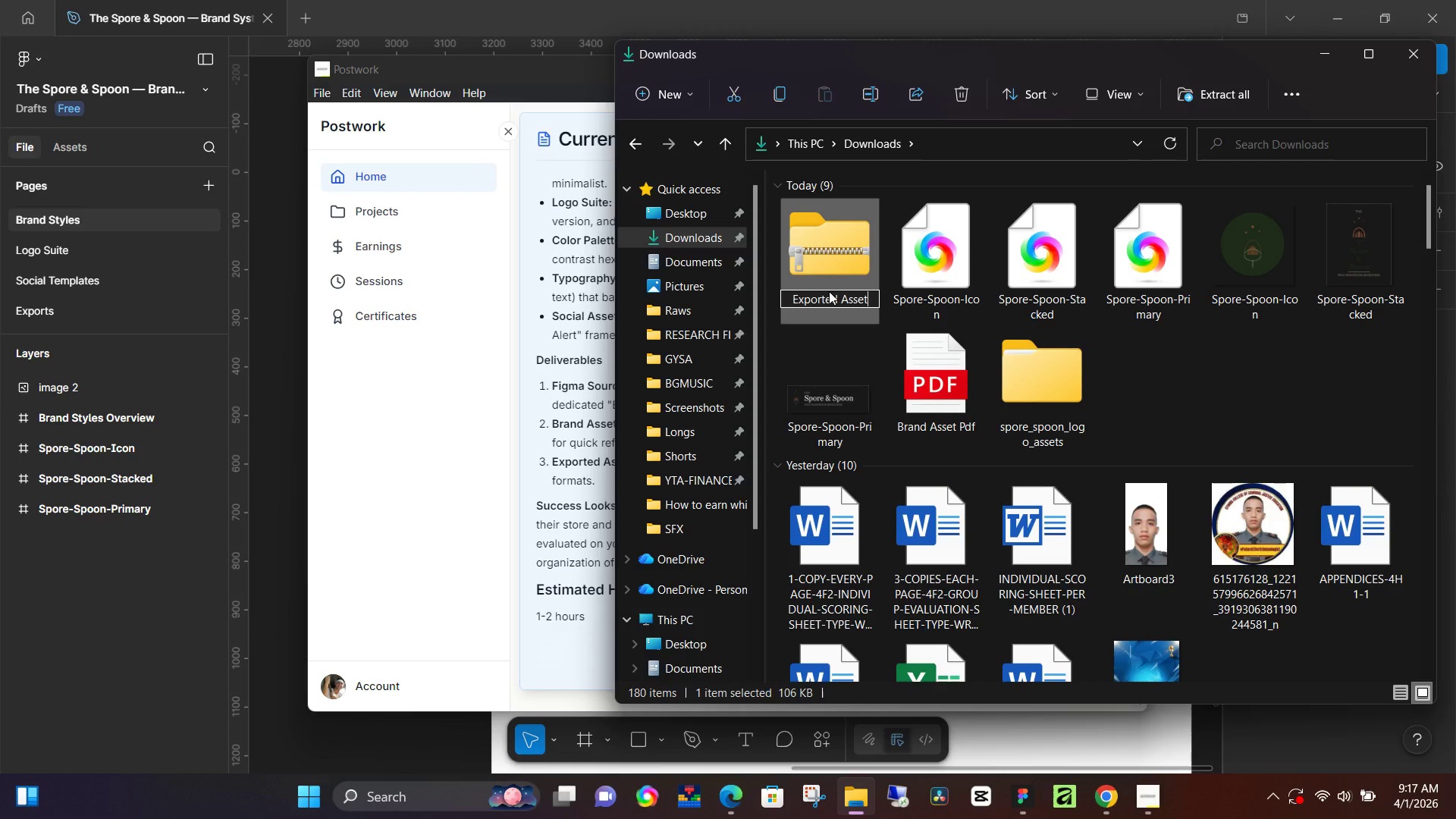 
key(Enter)
 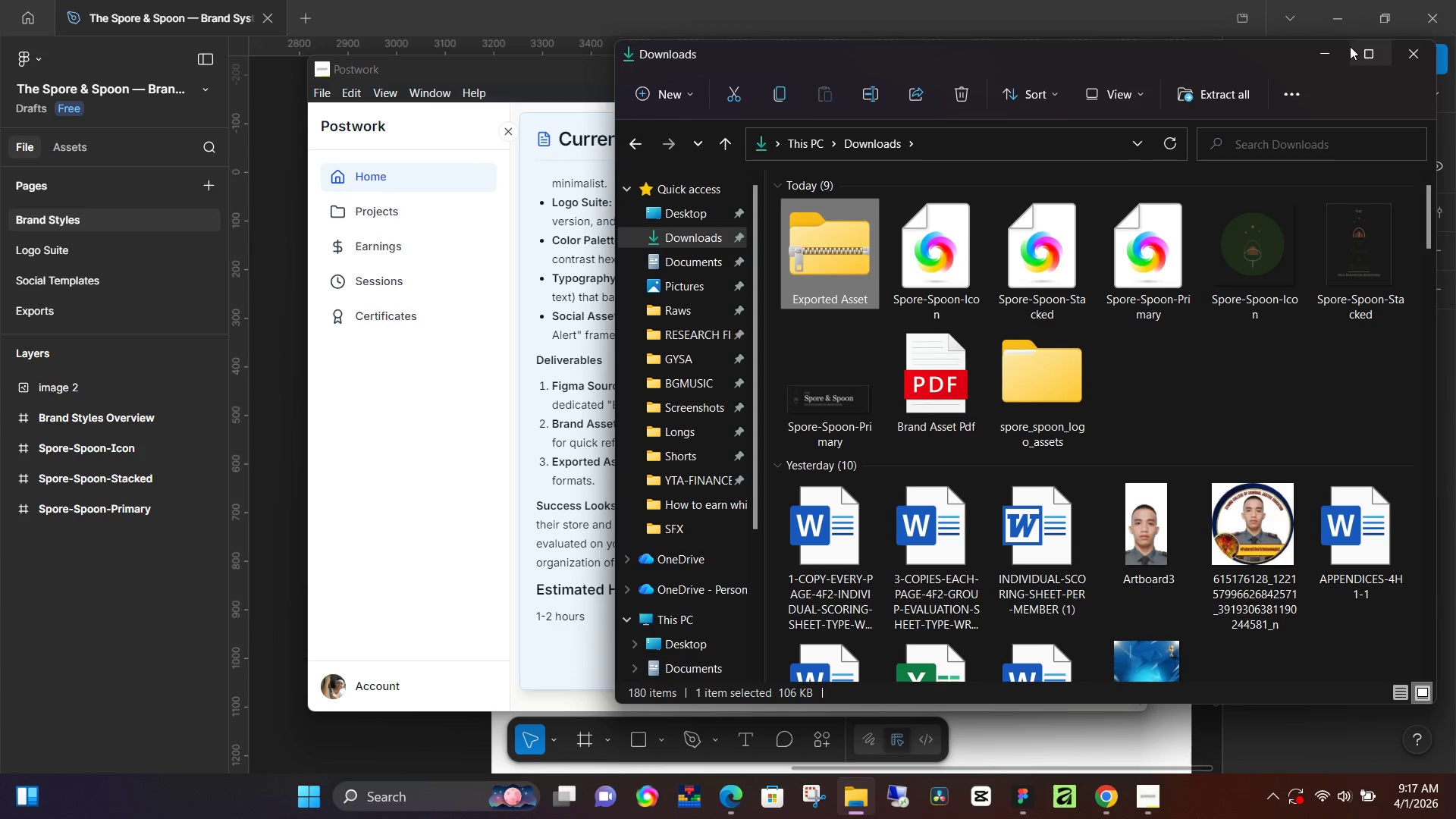 
left_click([1342, 53])